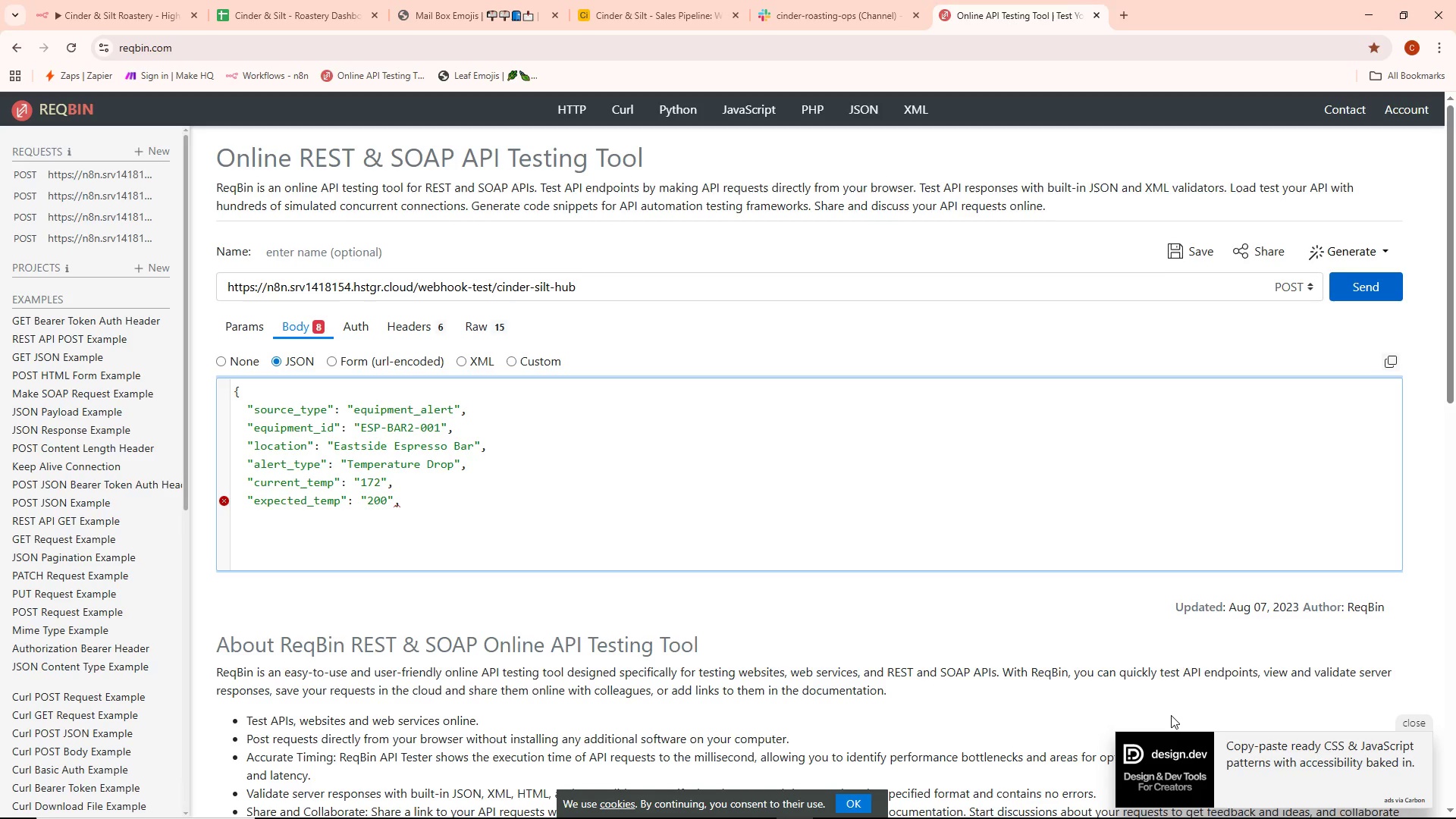 
type("sverity": )
 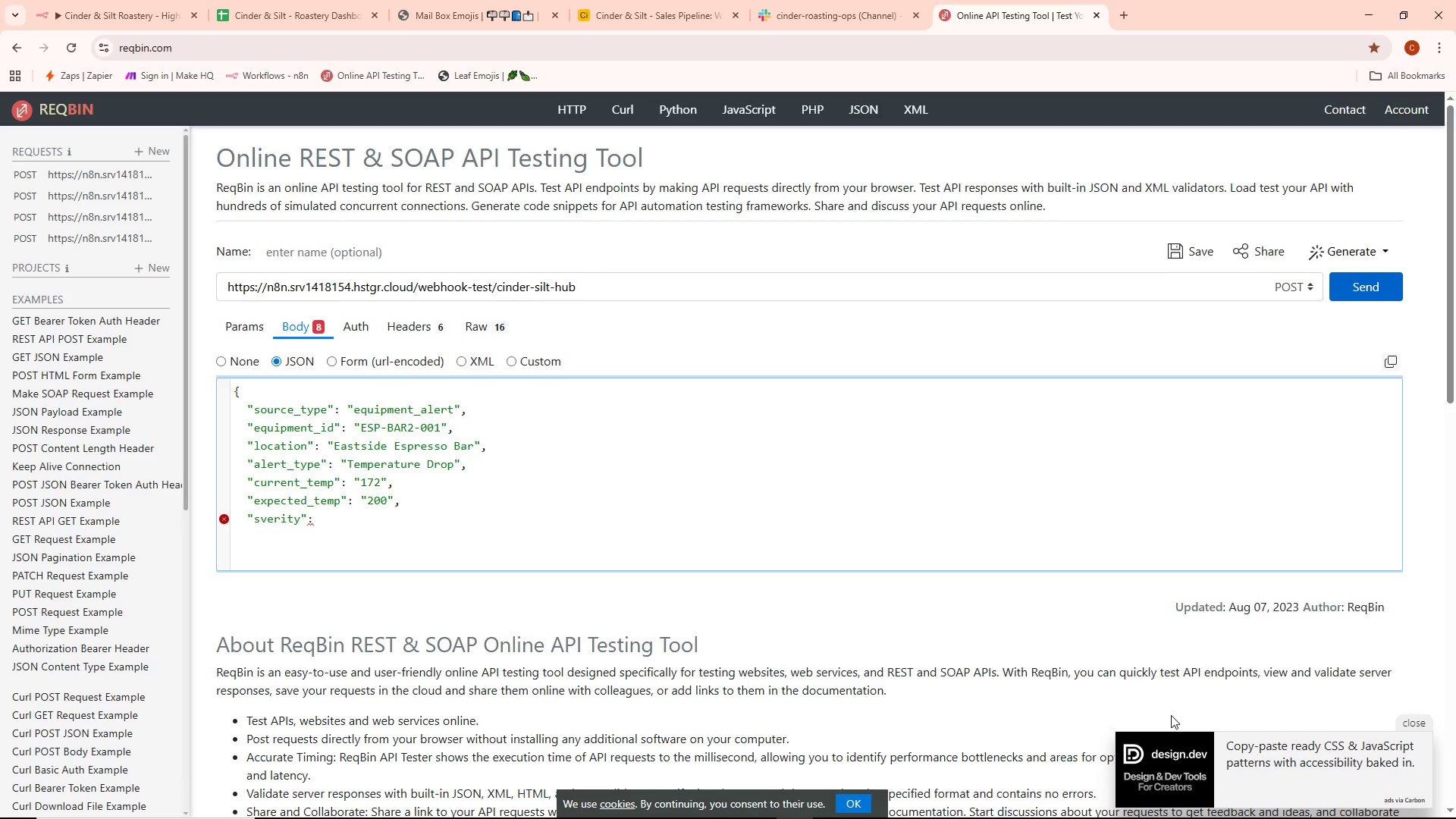 
left_click([256, 513])
 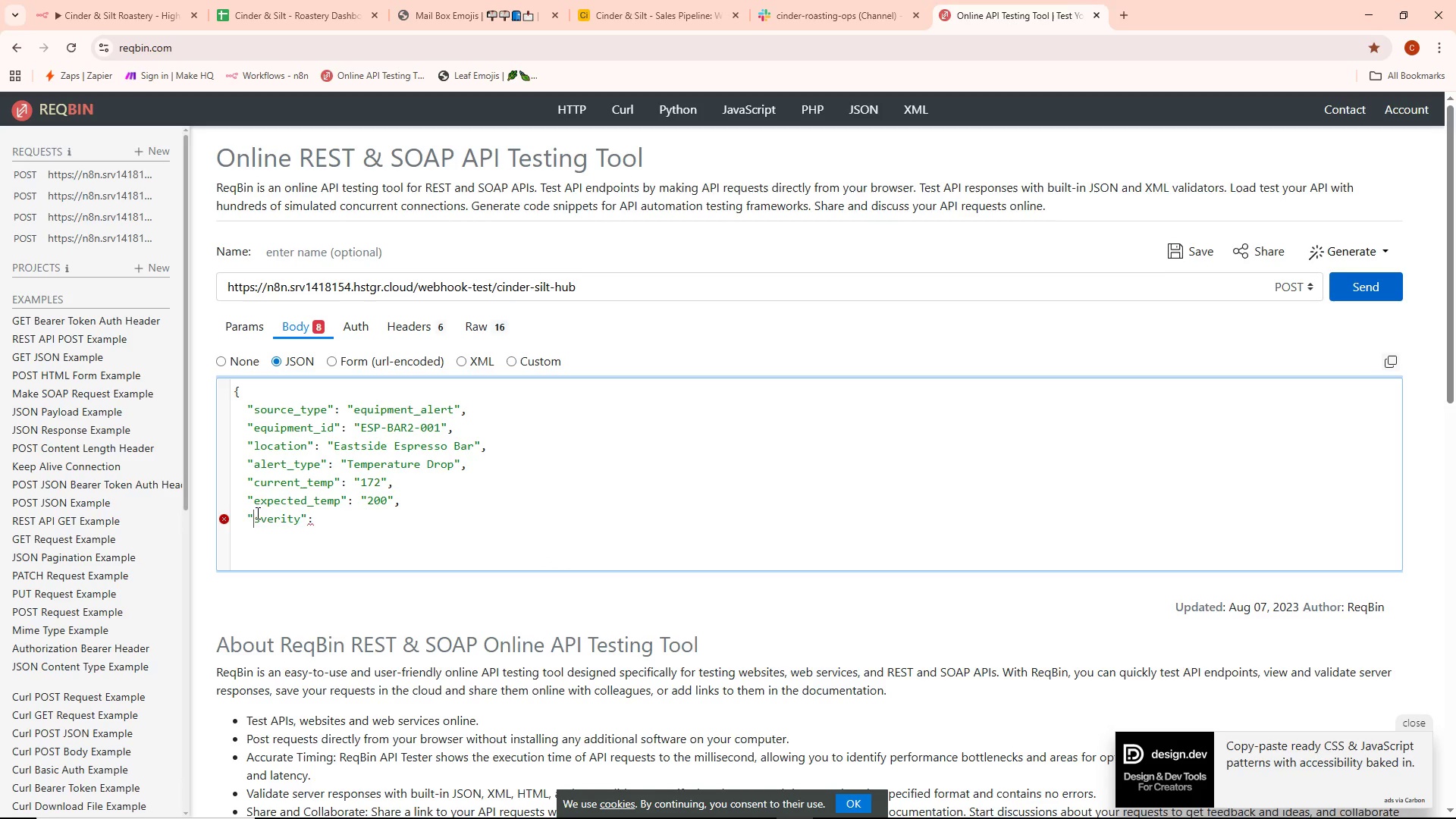 
key(E)
 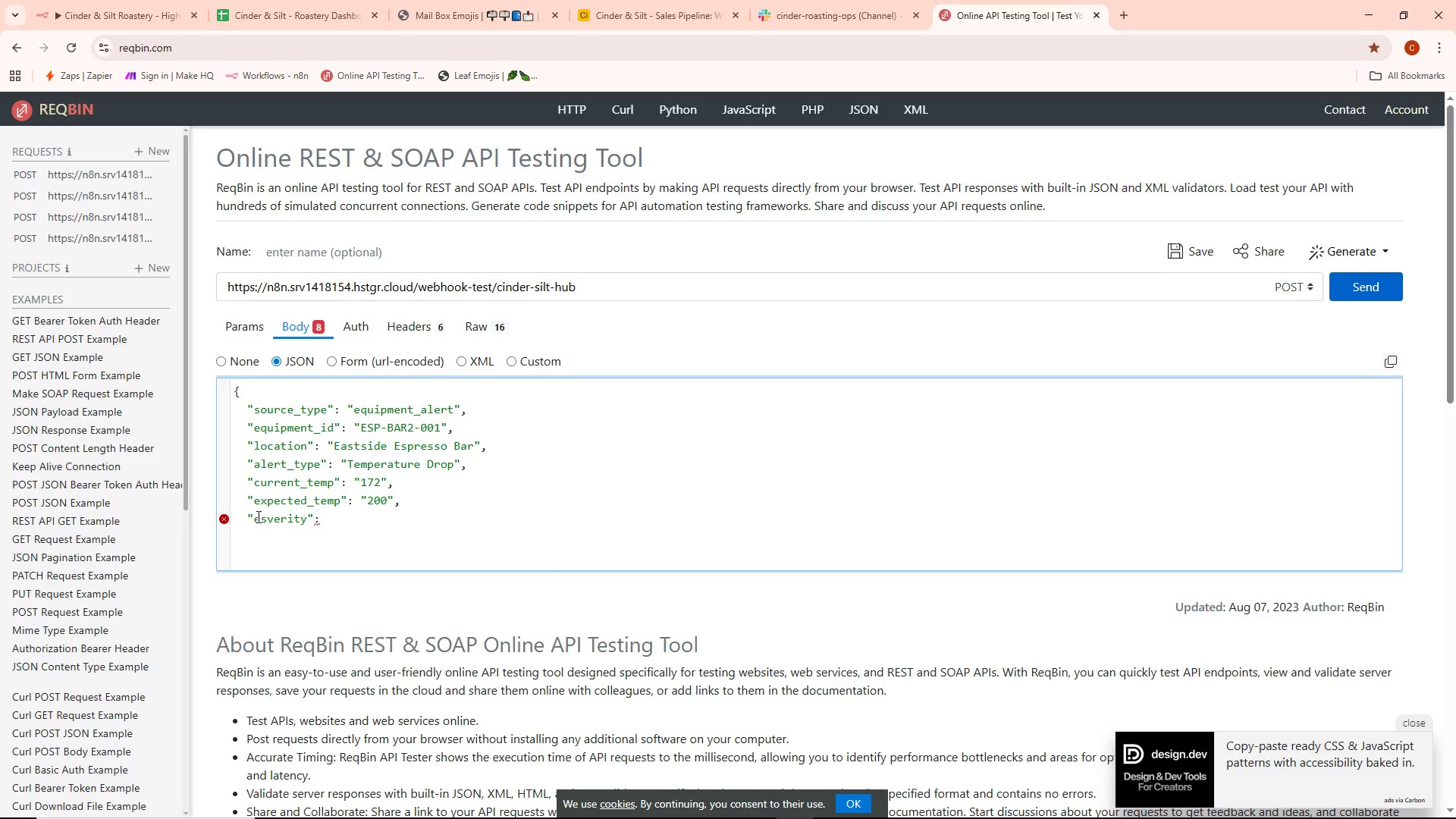 
key(Backspace)
 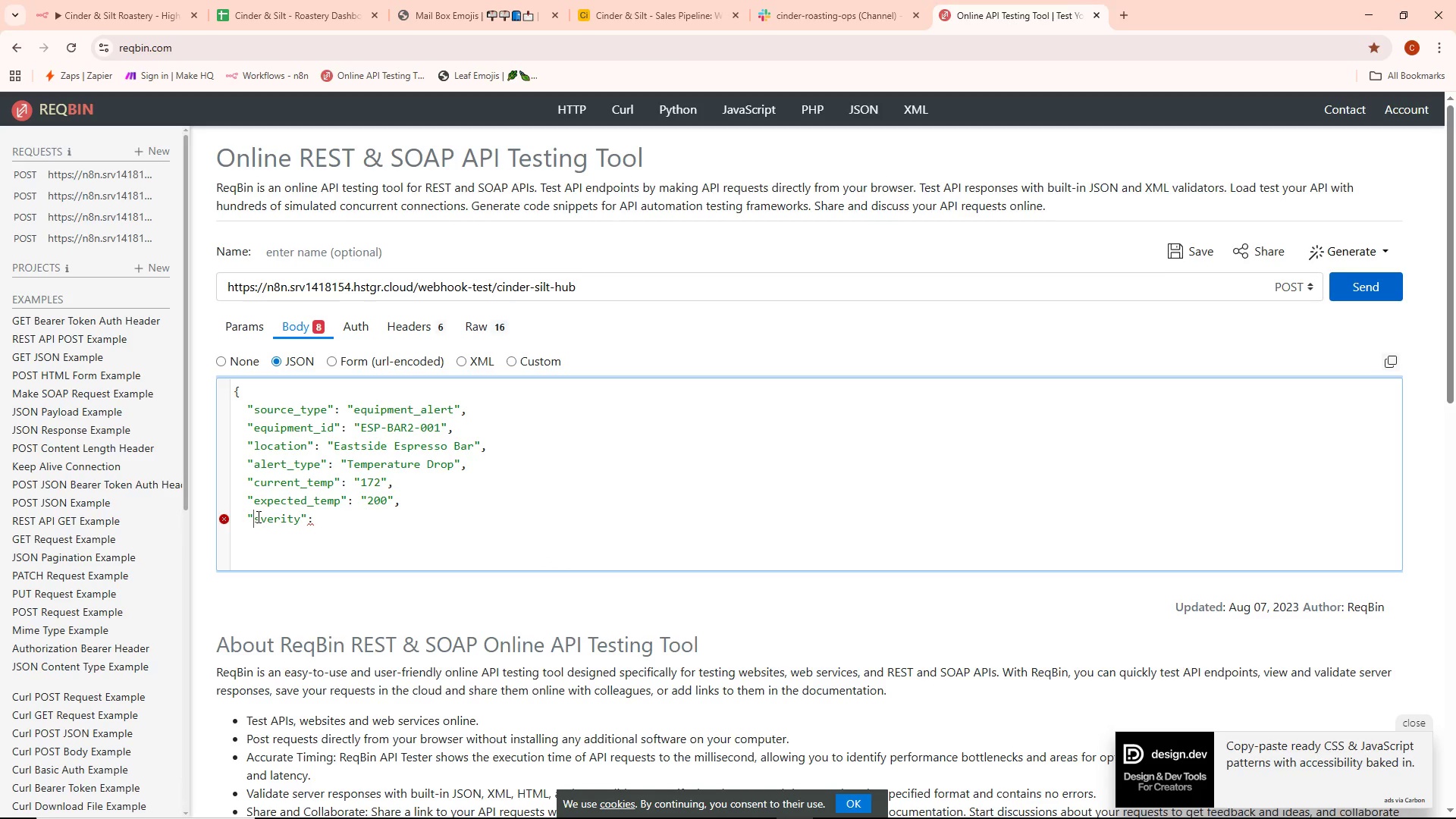 
key(ArrowRight)
 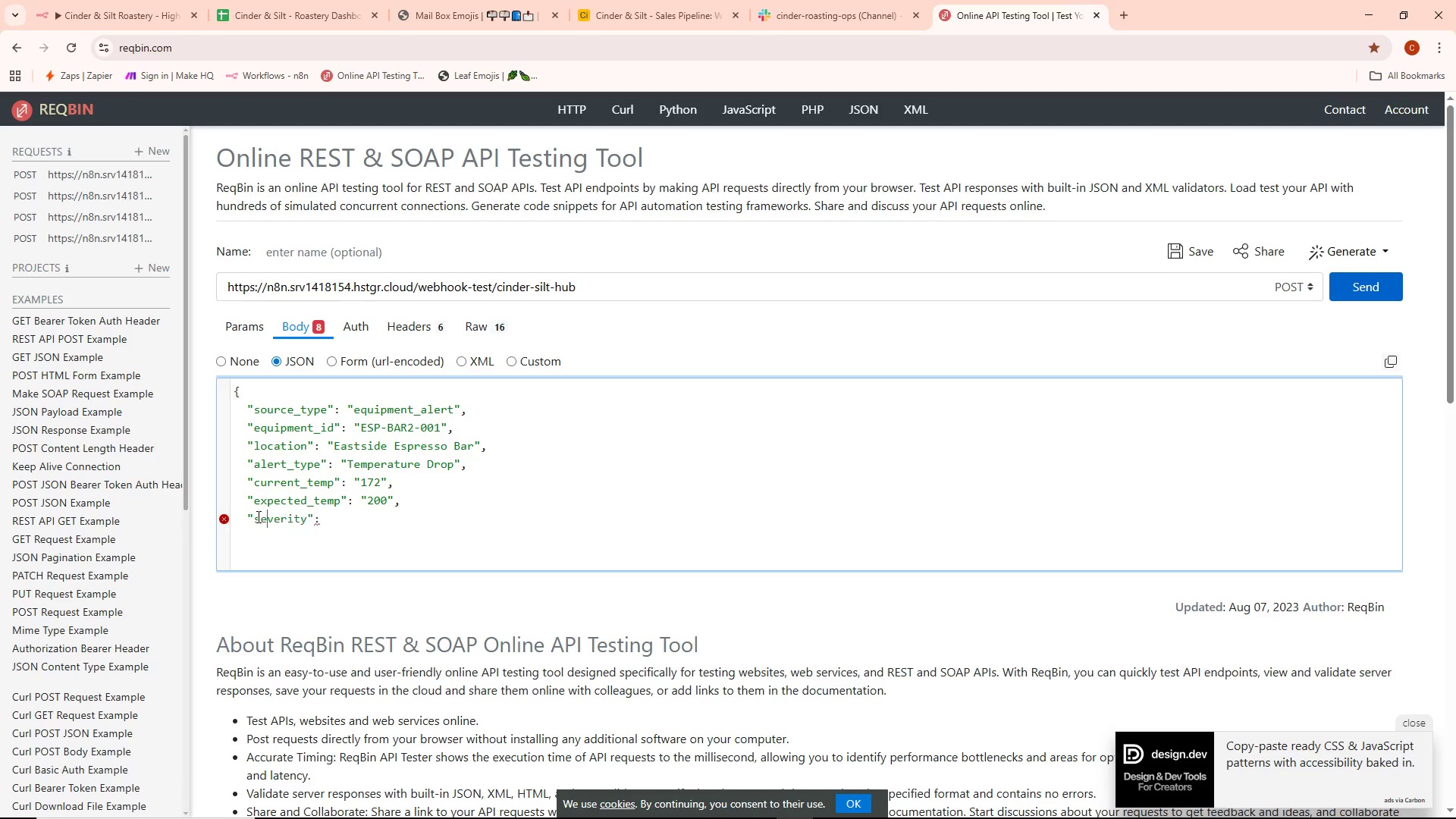 
key(E)
 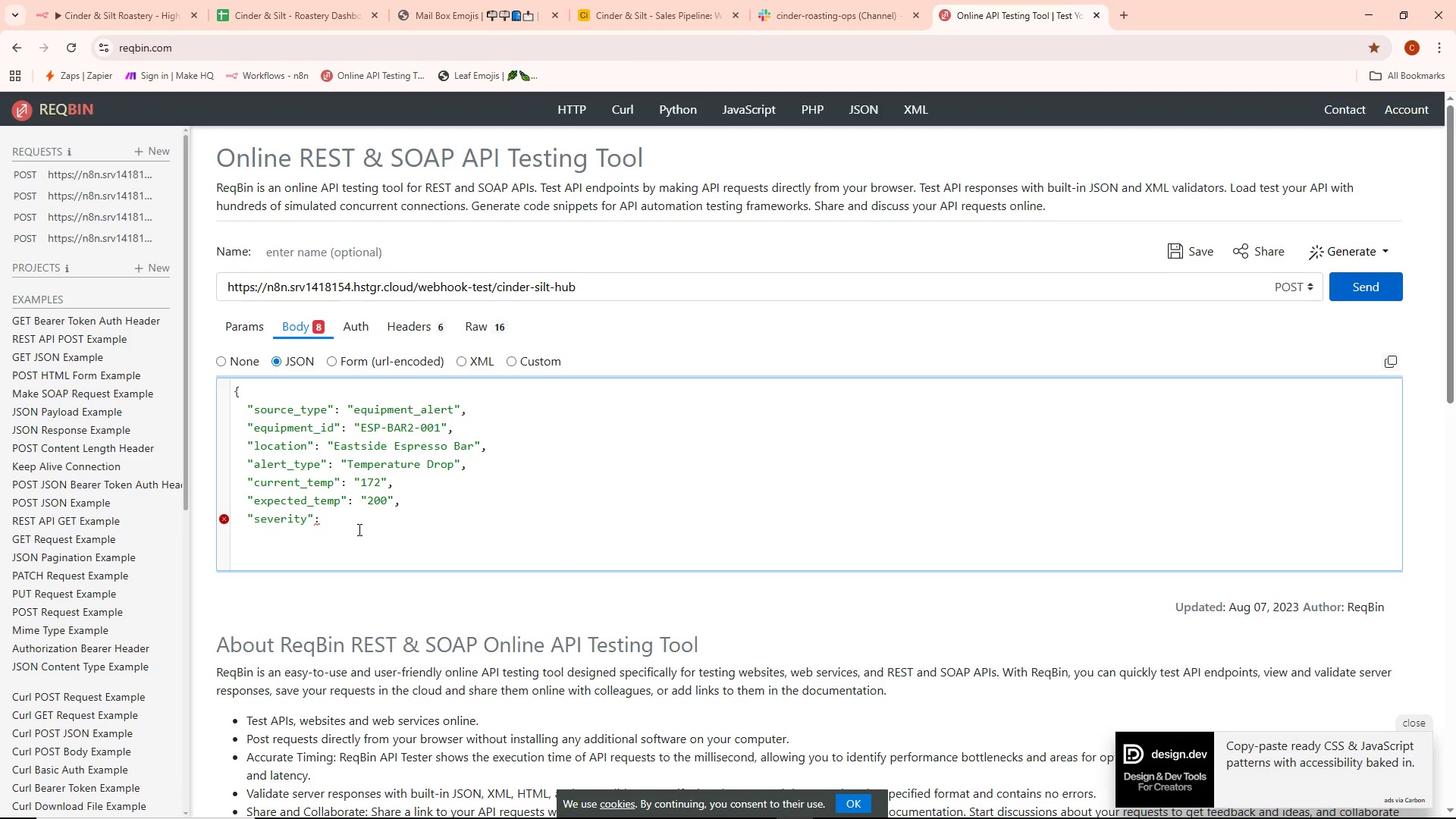 
left_click([348, 532])
 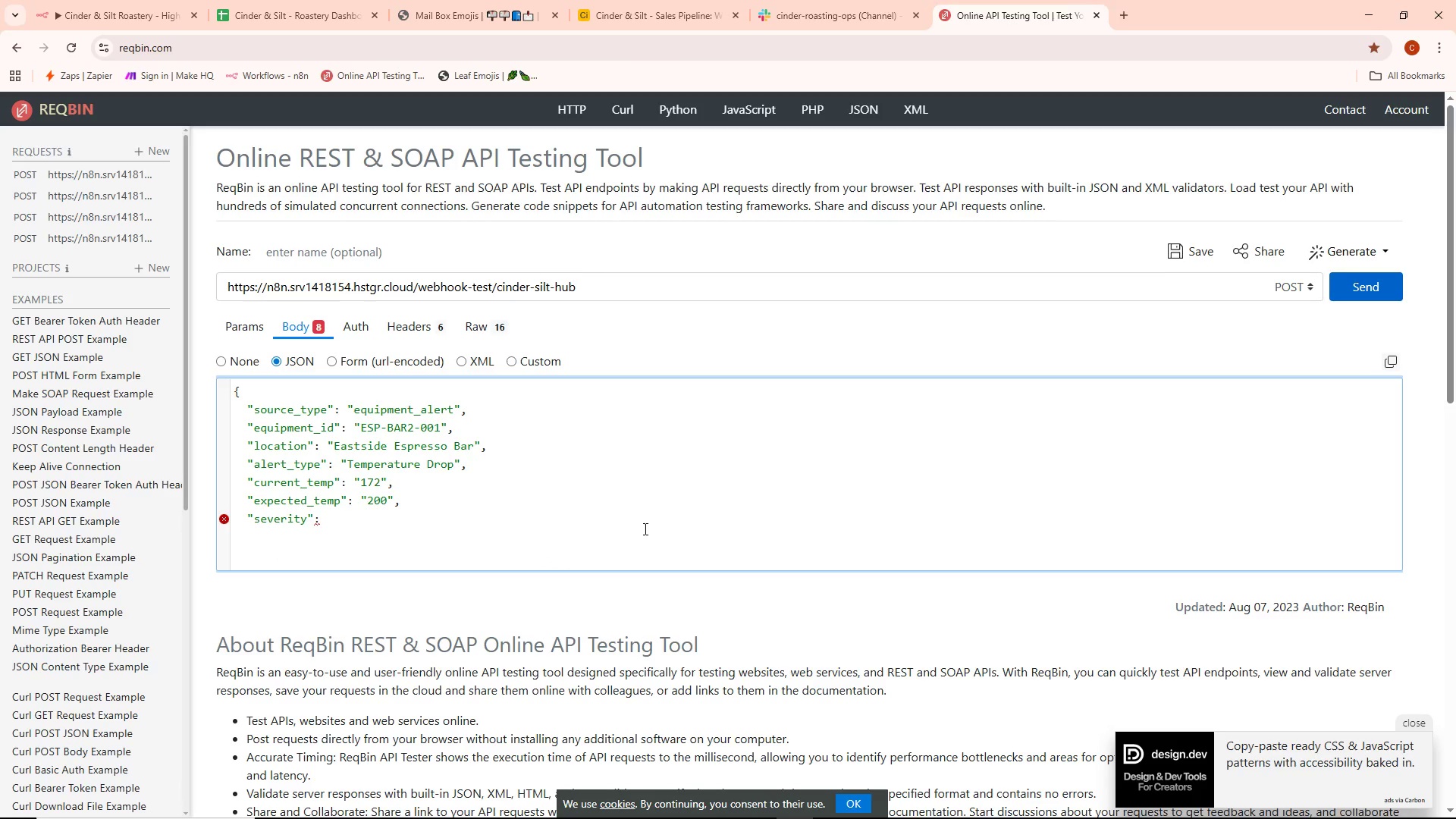 
type("V)
key(Backspace)
type(Critical")
key(NumpadEnter)
key(NumpadEnter)
 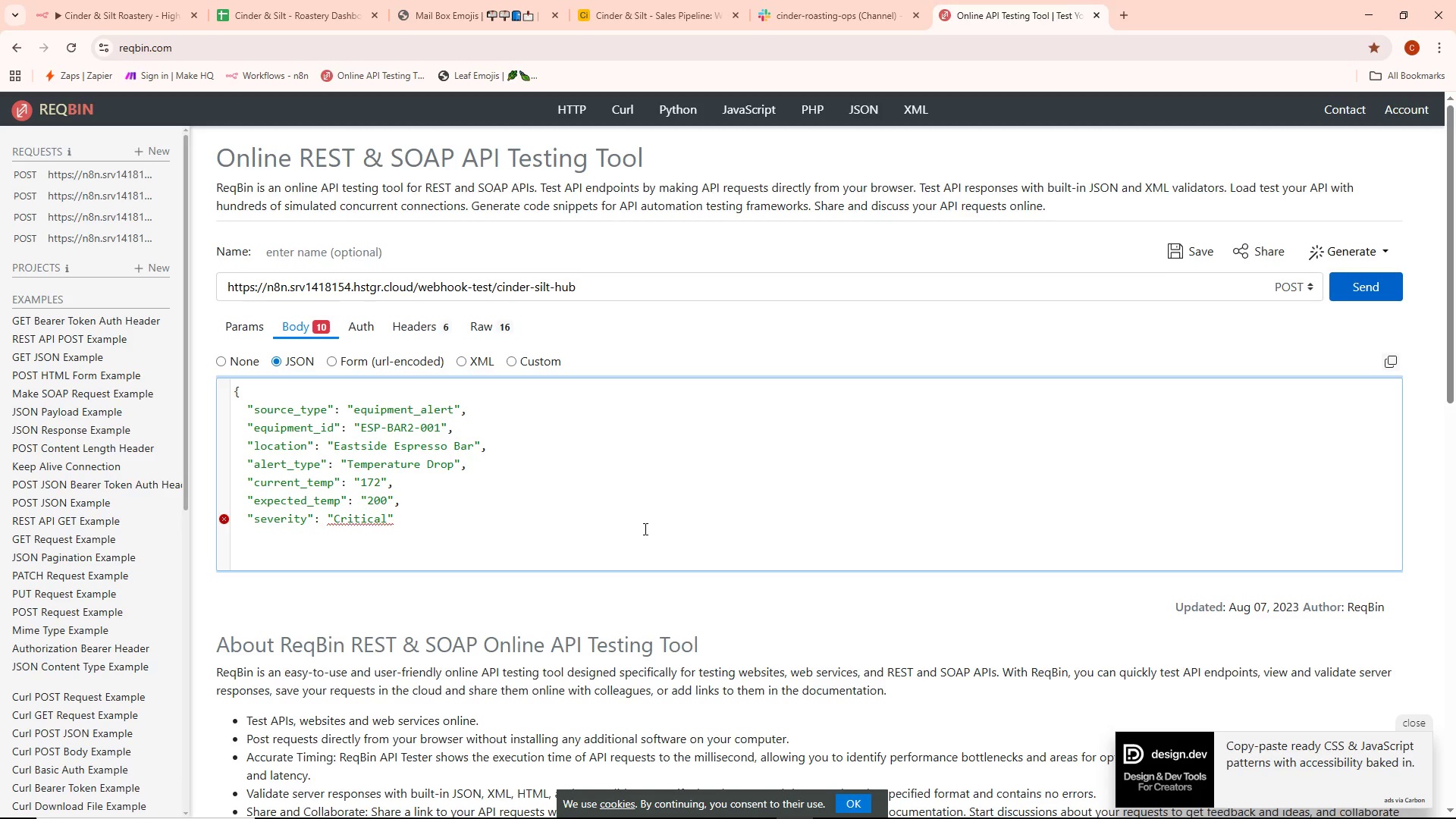 
key(Backspace)
 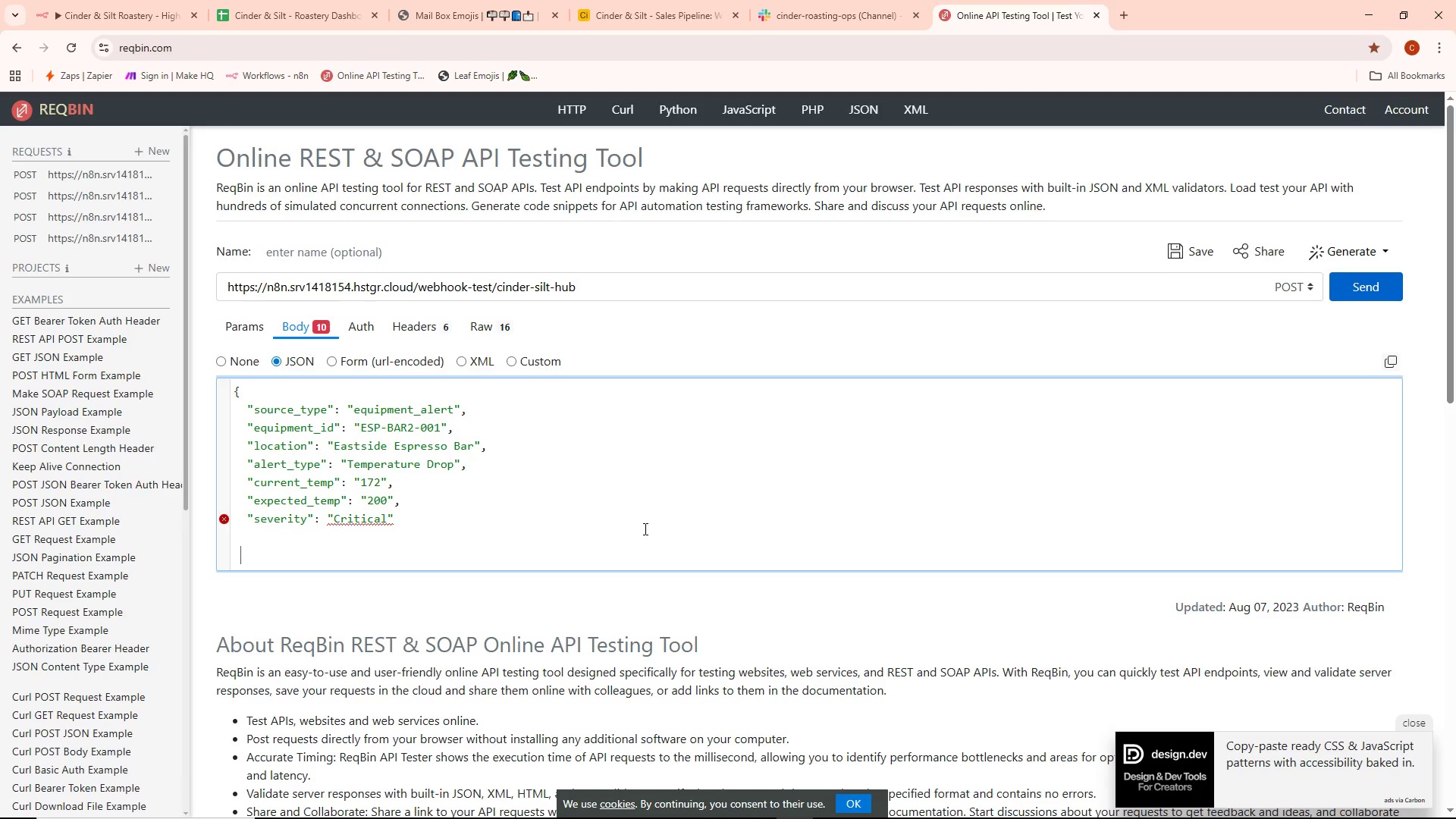 
key(Backspace)
 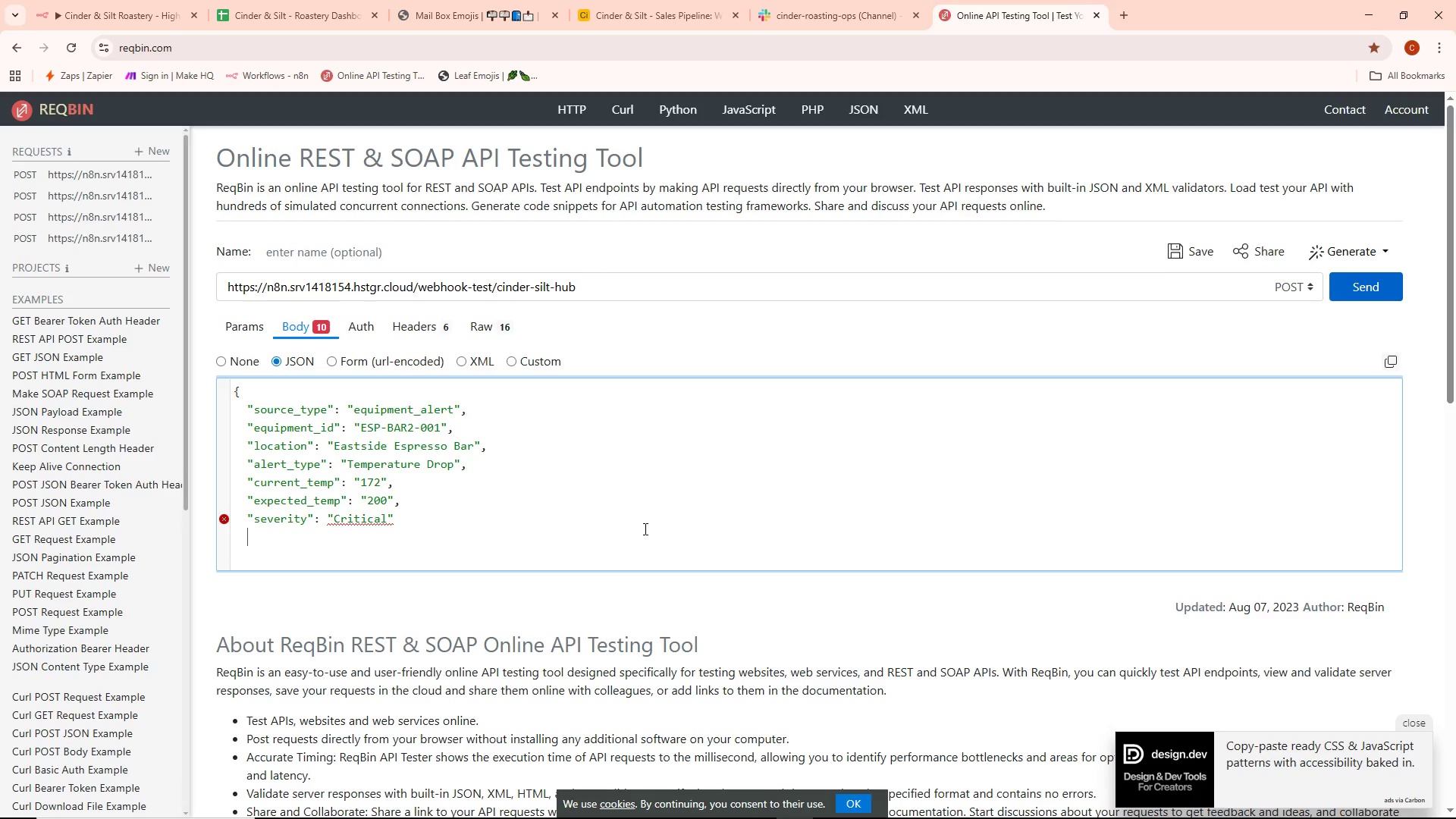 
key(Backspace)
 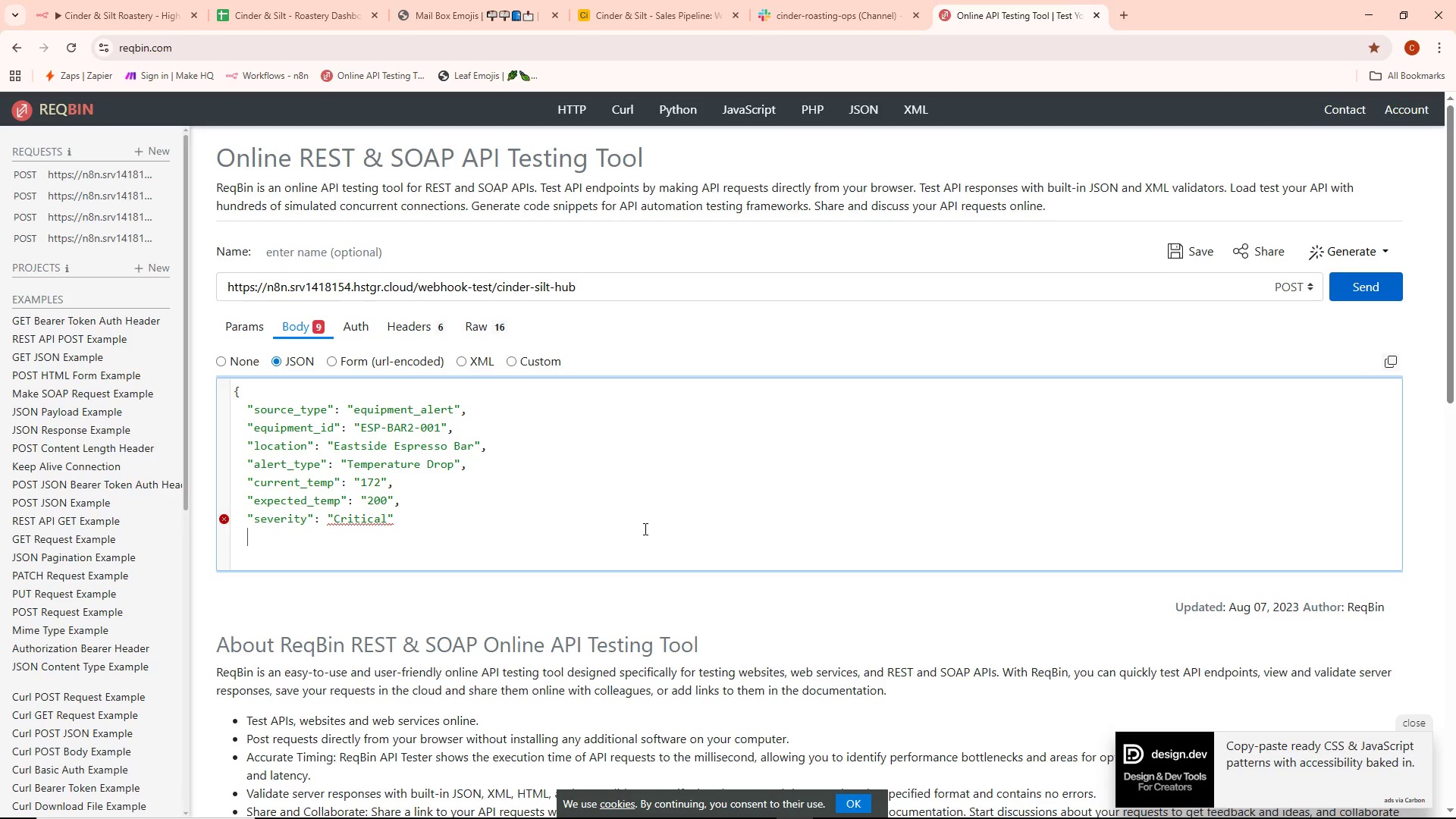 
key(Backspace)
 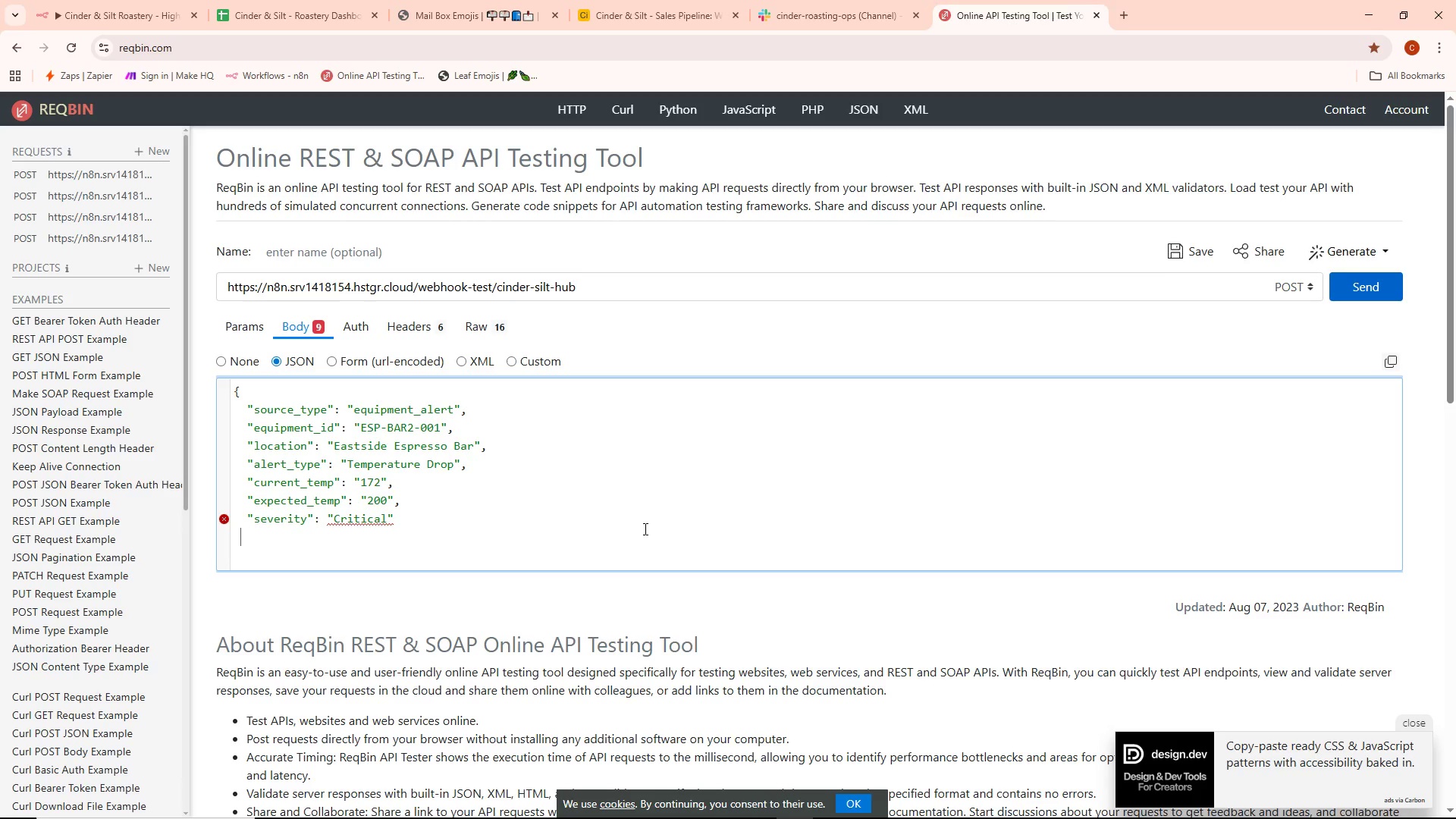 
key(Shift+ShiftLeft)
 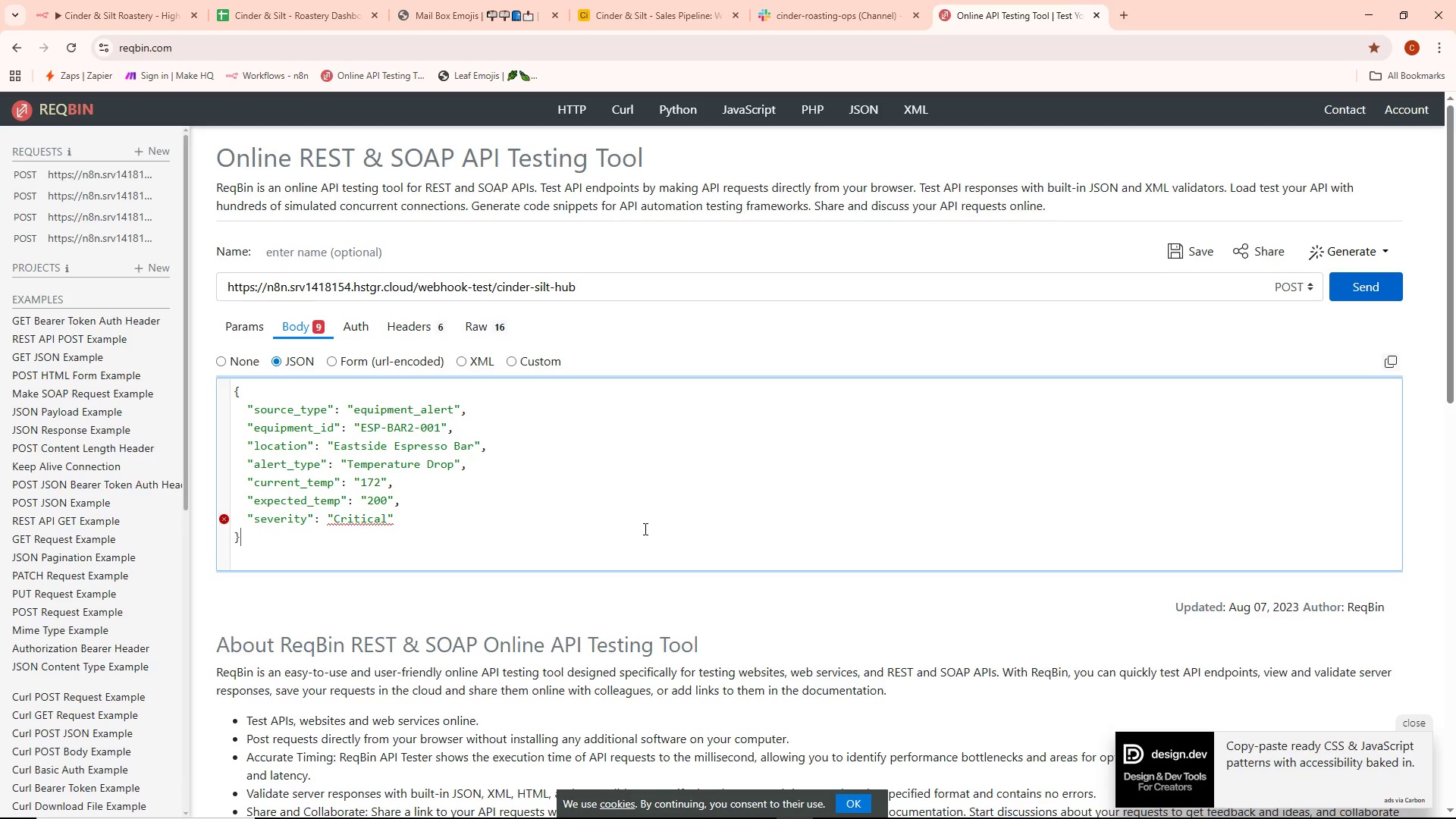 
key(Shift+BracketRight)
 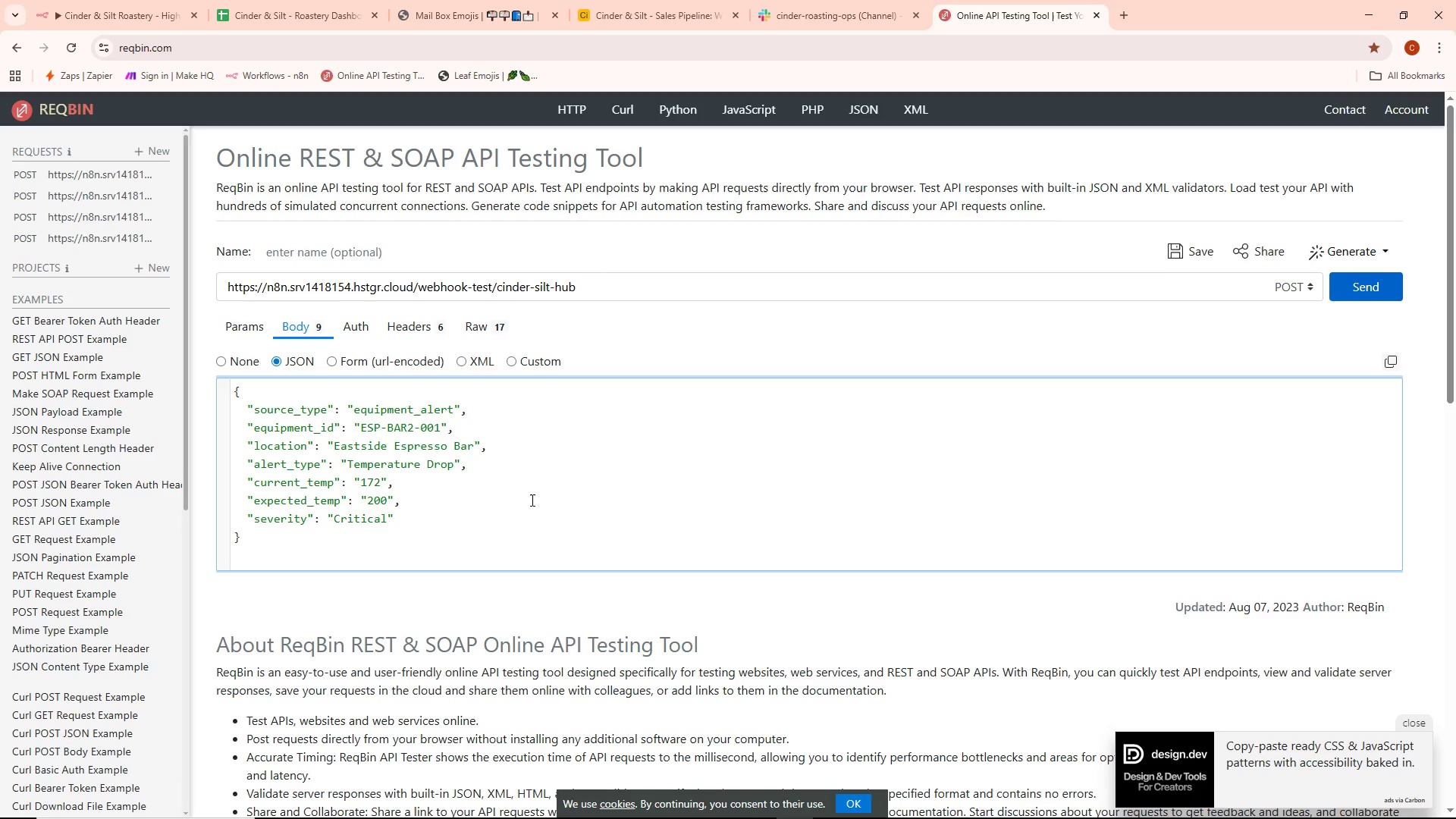 
left_click([431, 509])
 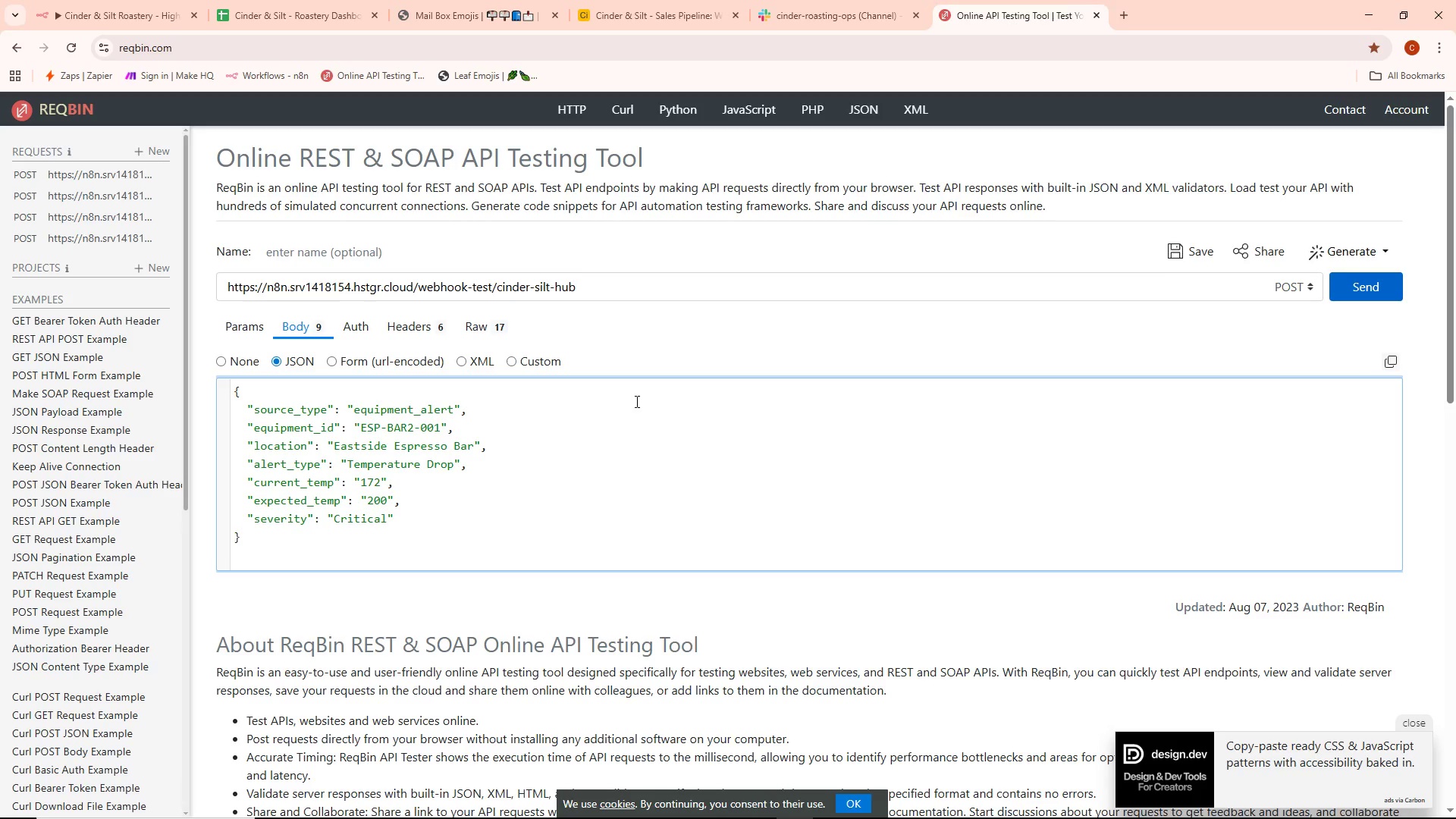 
scroll: coordinate [583, 388], scroll_direction: down, amount: 2.0
 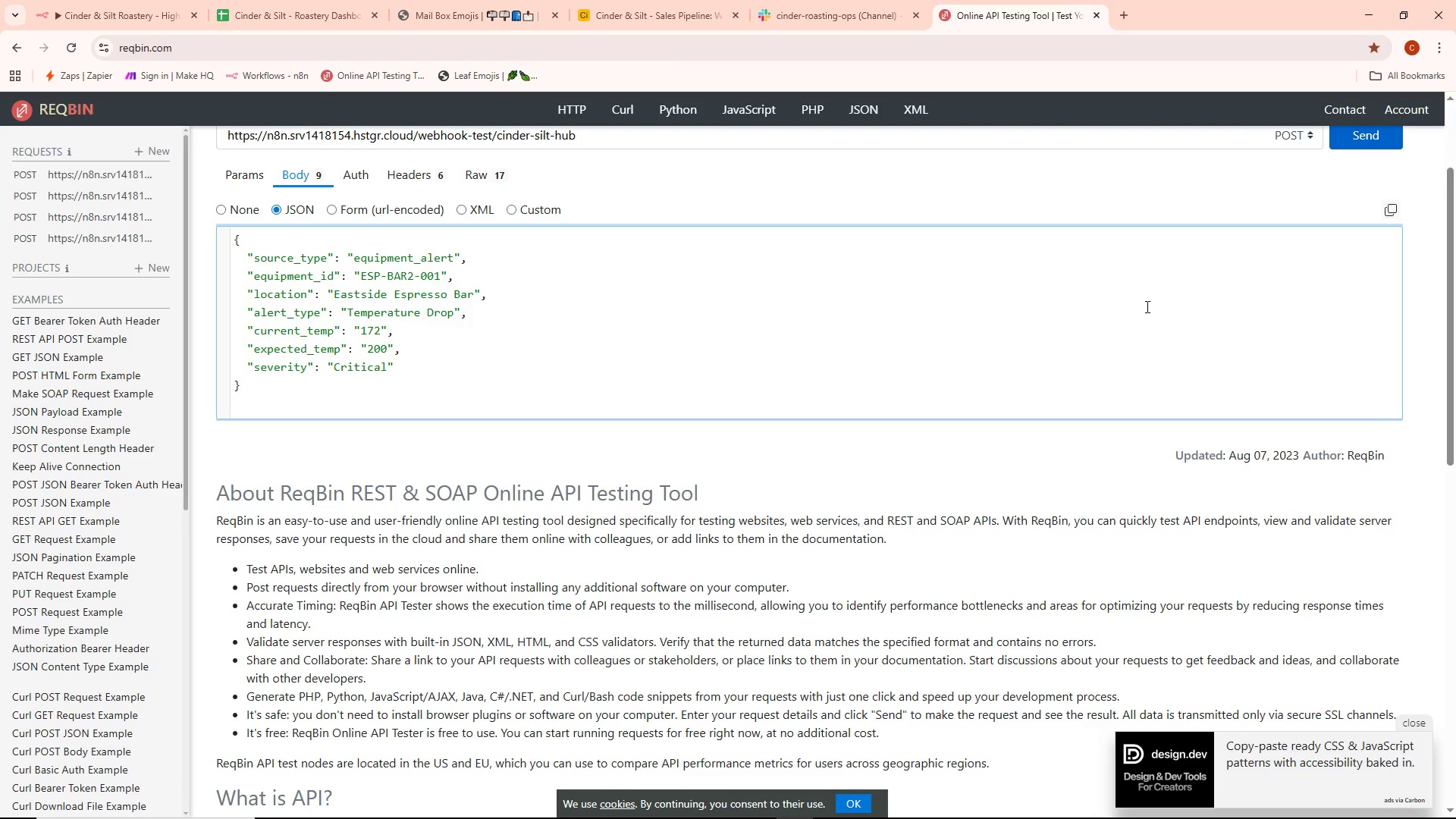 
wait(17.34)
 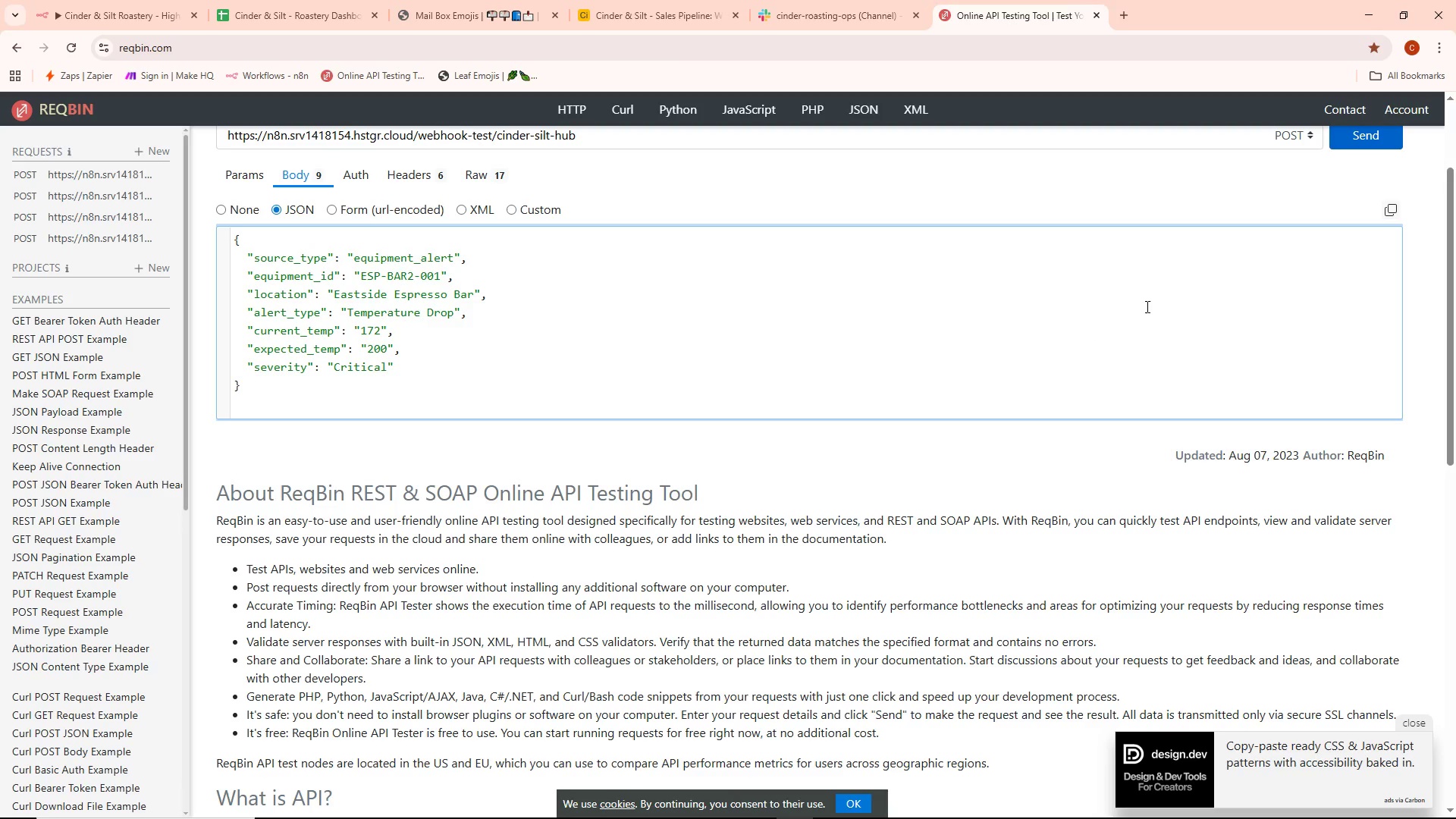 
scroll: coordinate [752, 435], scroll_direction: up, amount: 2.0
 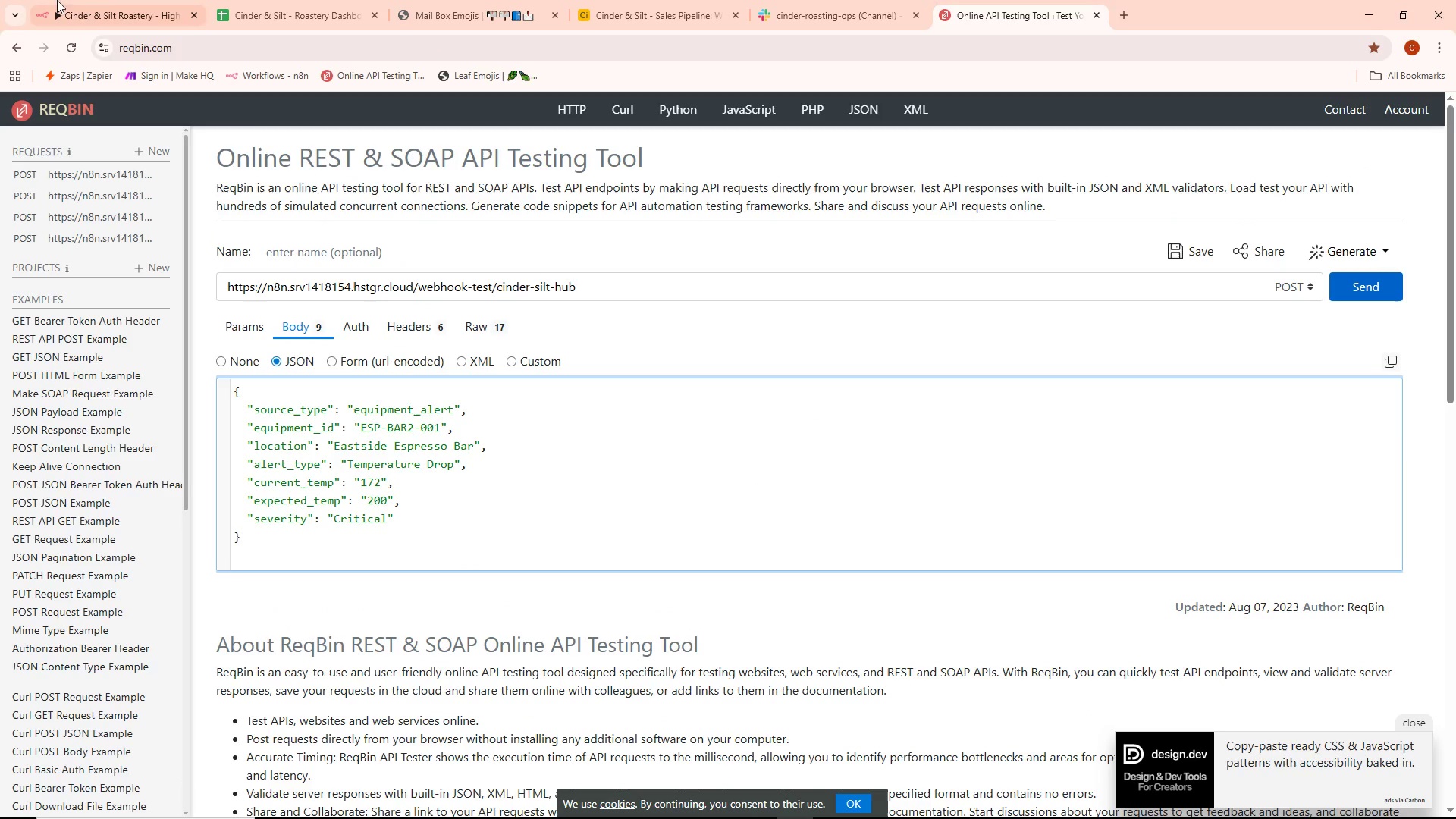 
left_click([127, 6])
 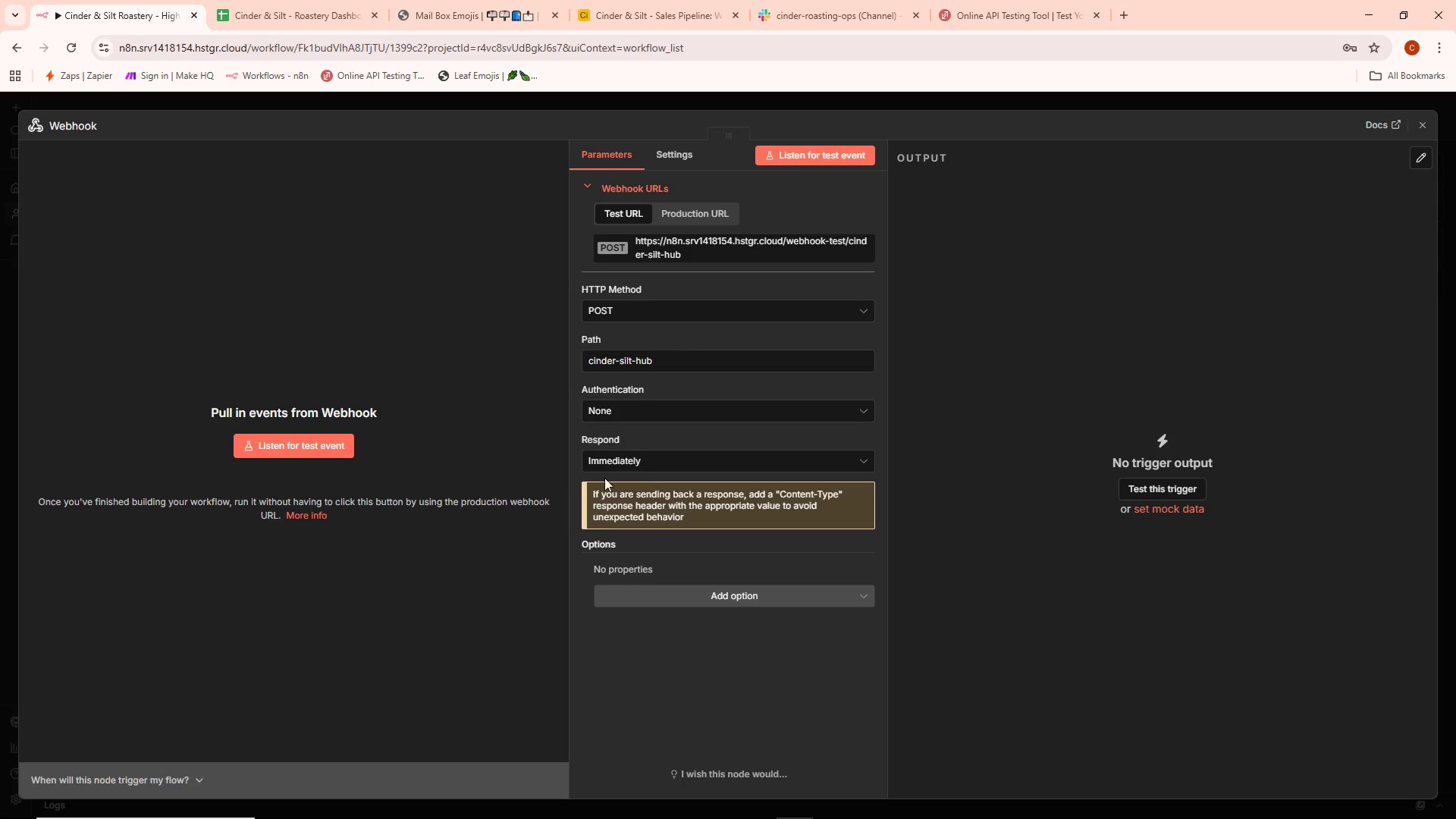 
key(Alt+Tab)